 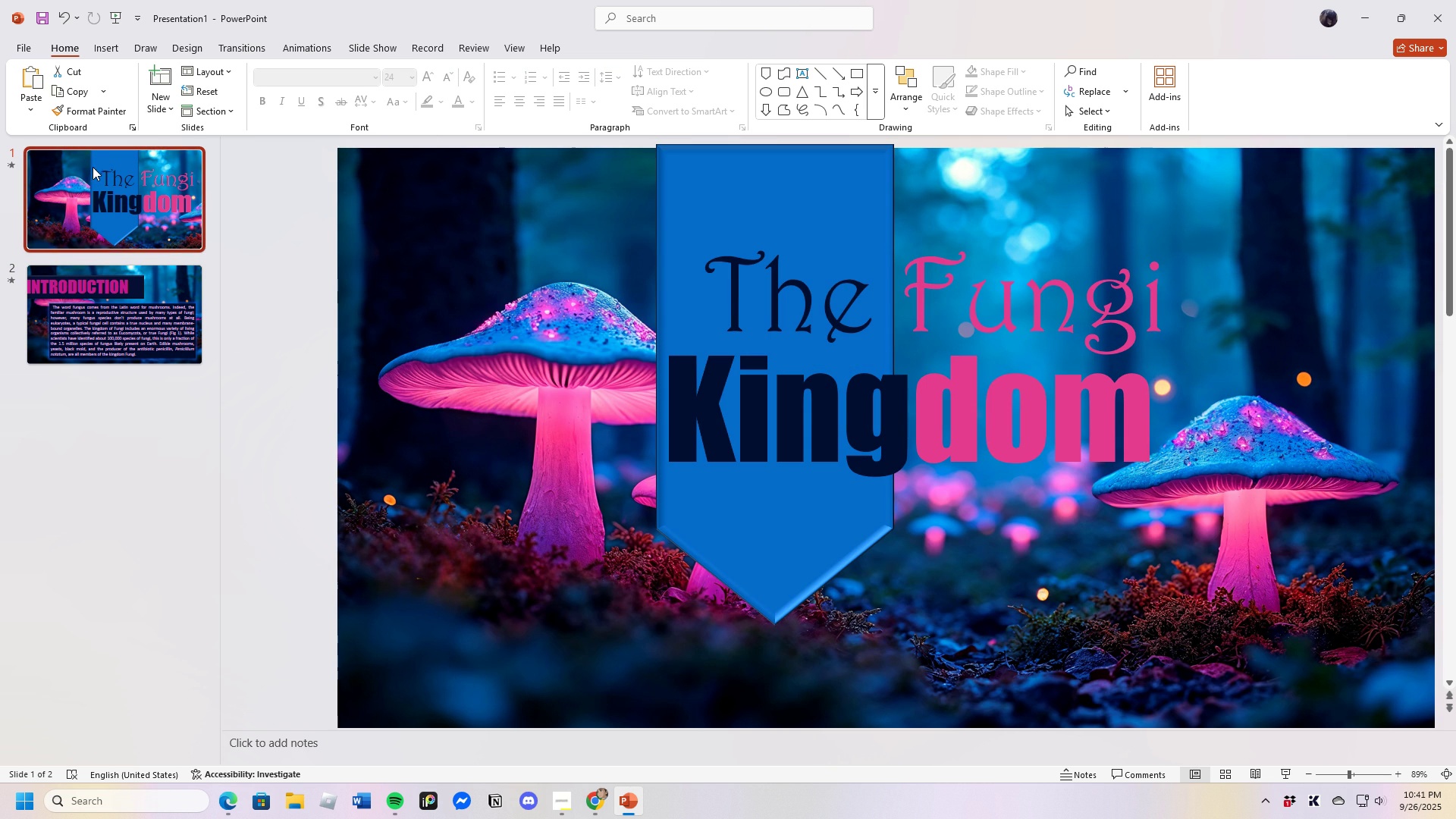 
left_click([261, 44])
 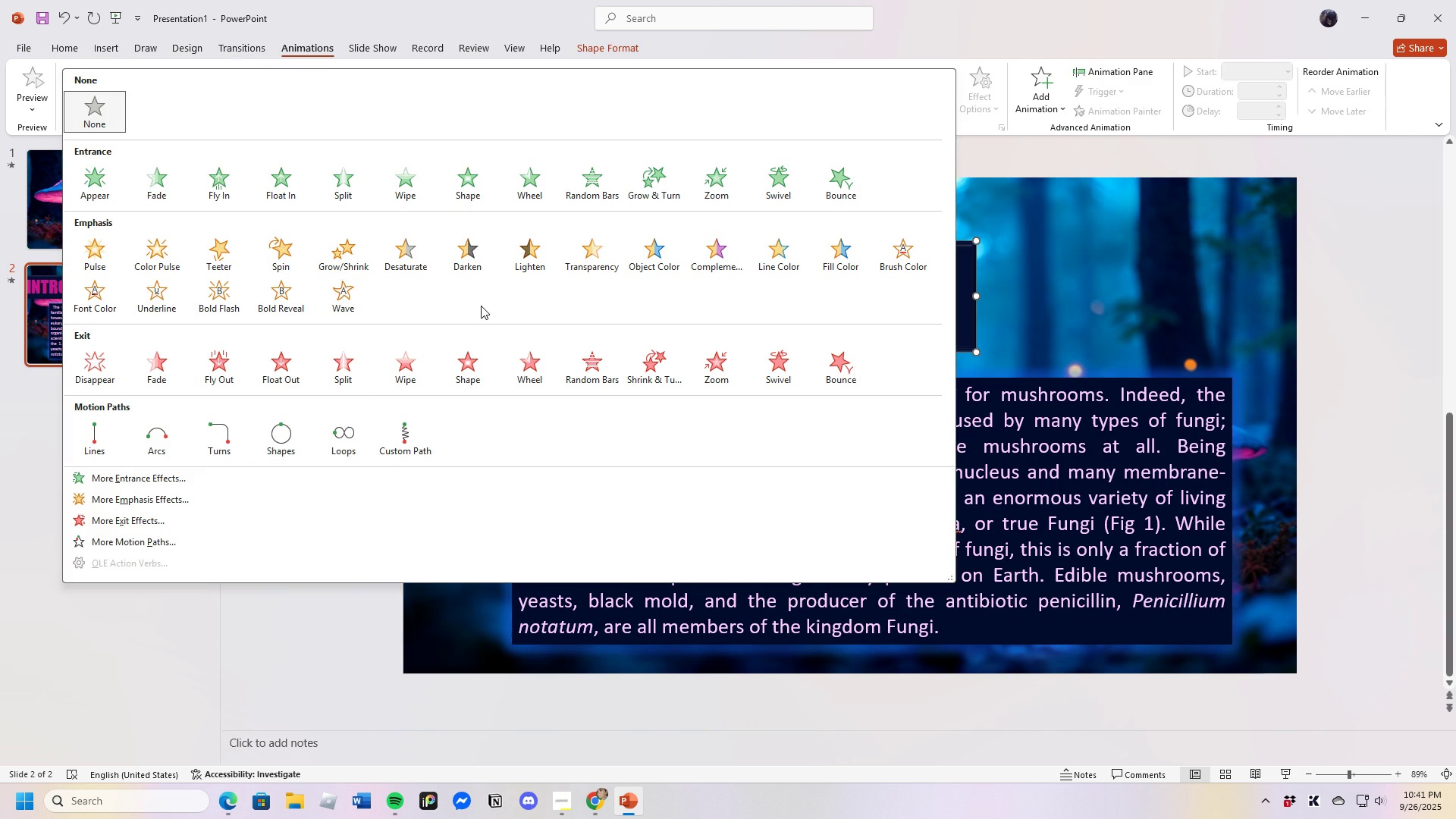 
left_click([174, 283])
 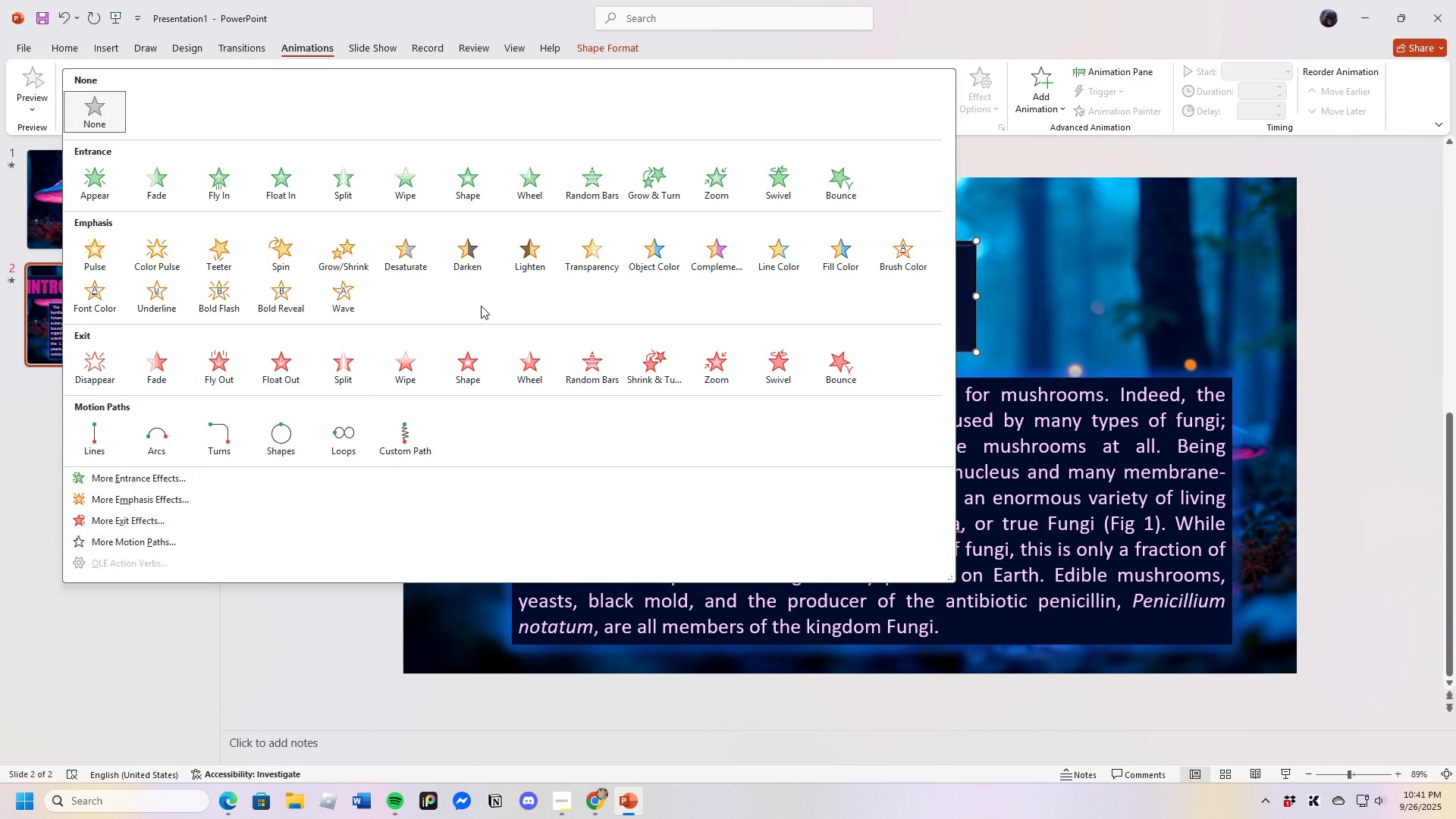 
left_click([39, 83])
 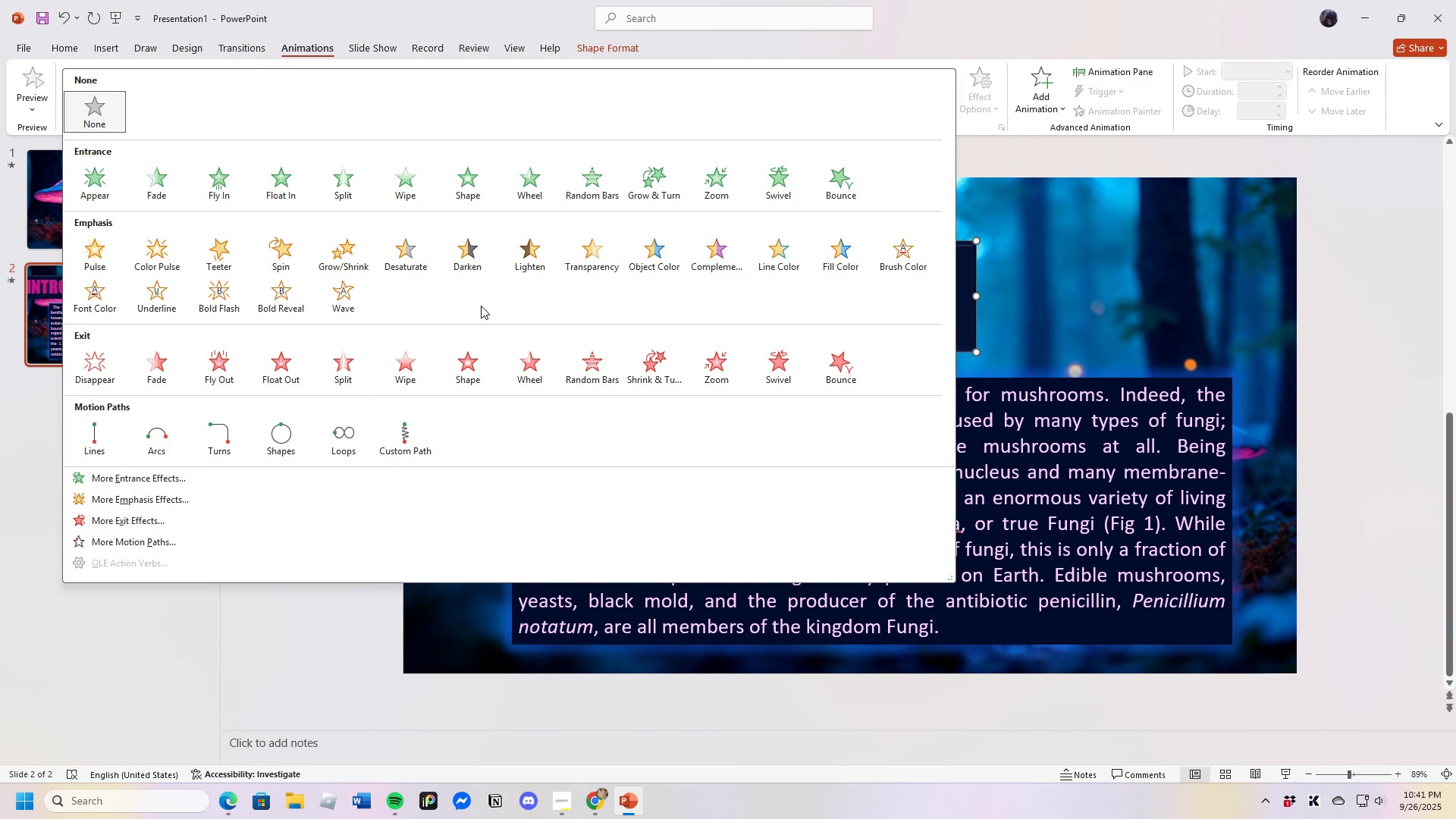 
left_click([965, 284])
 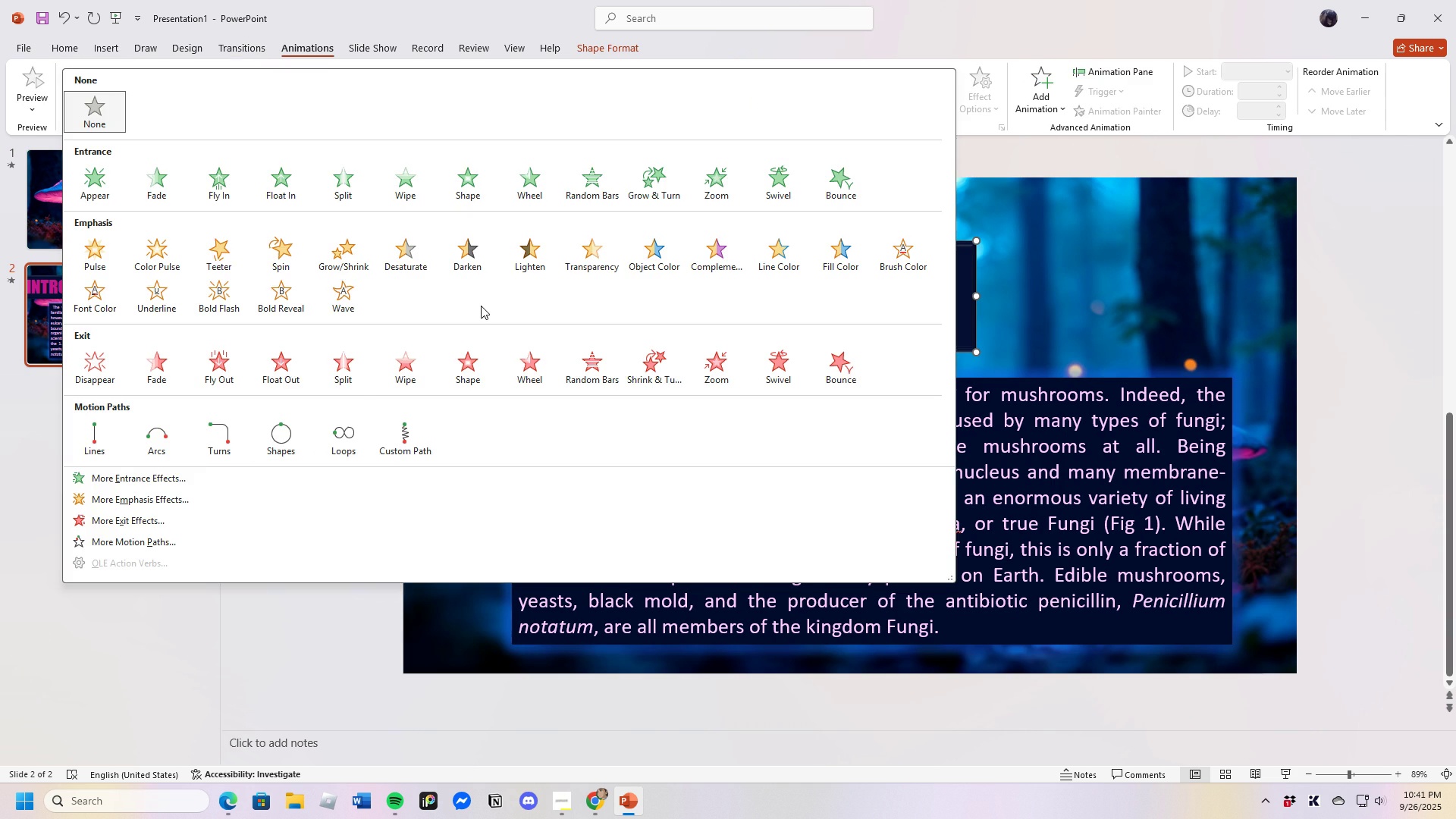 
left_click([290, 43])
 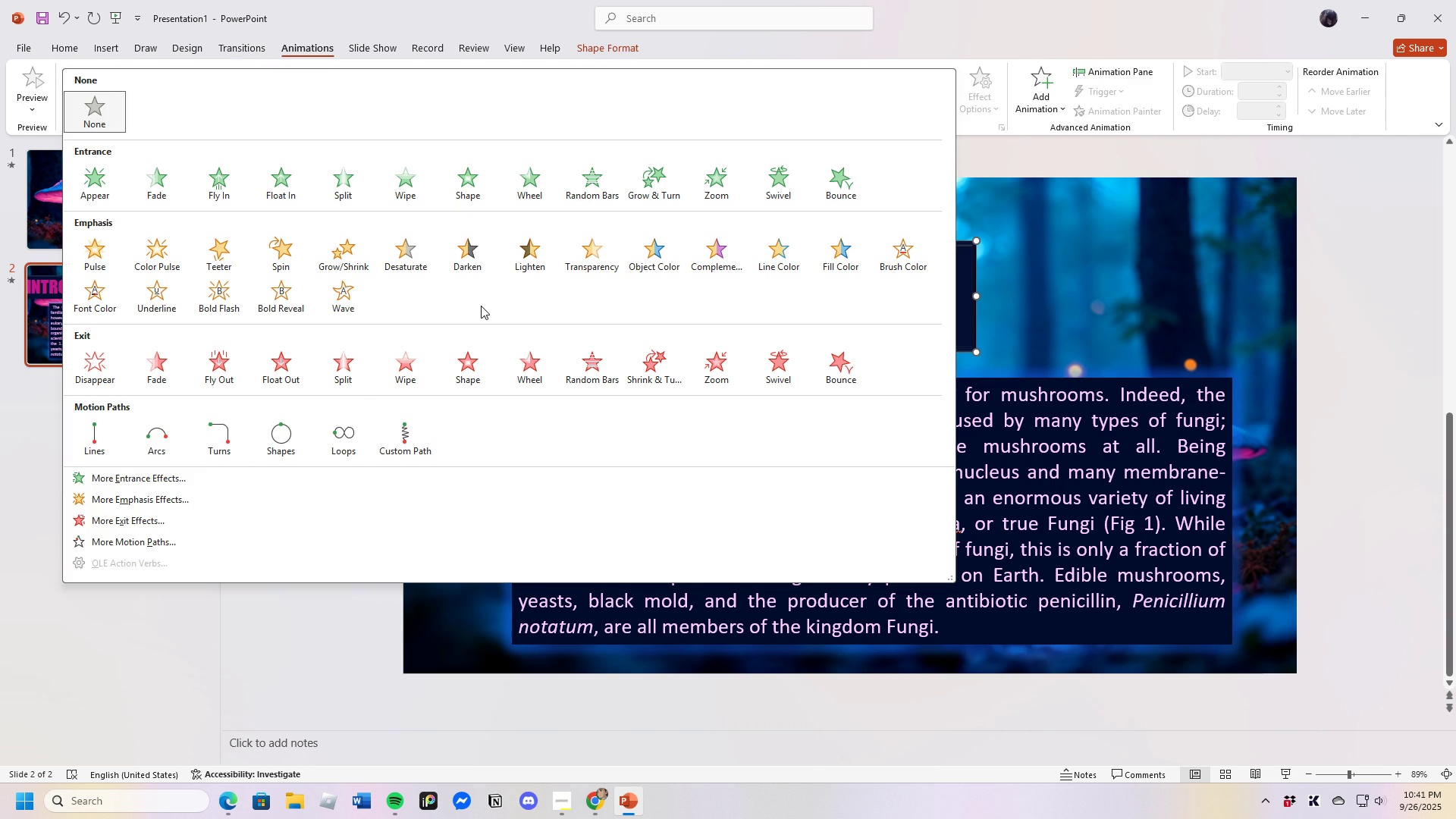 
left_click([940, 89])
 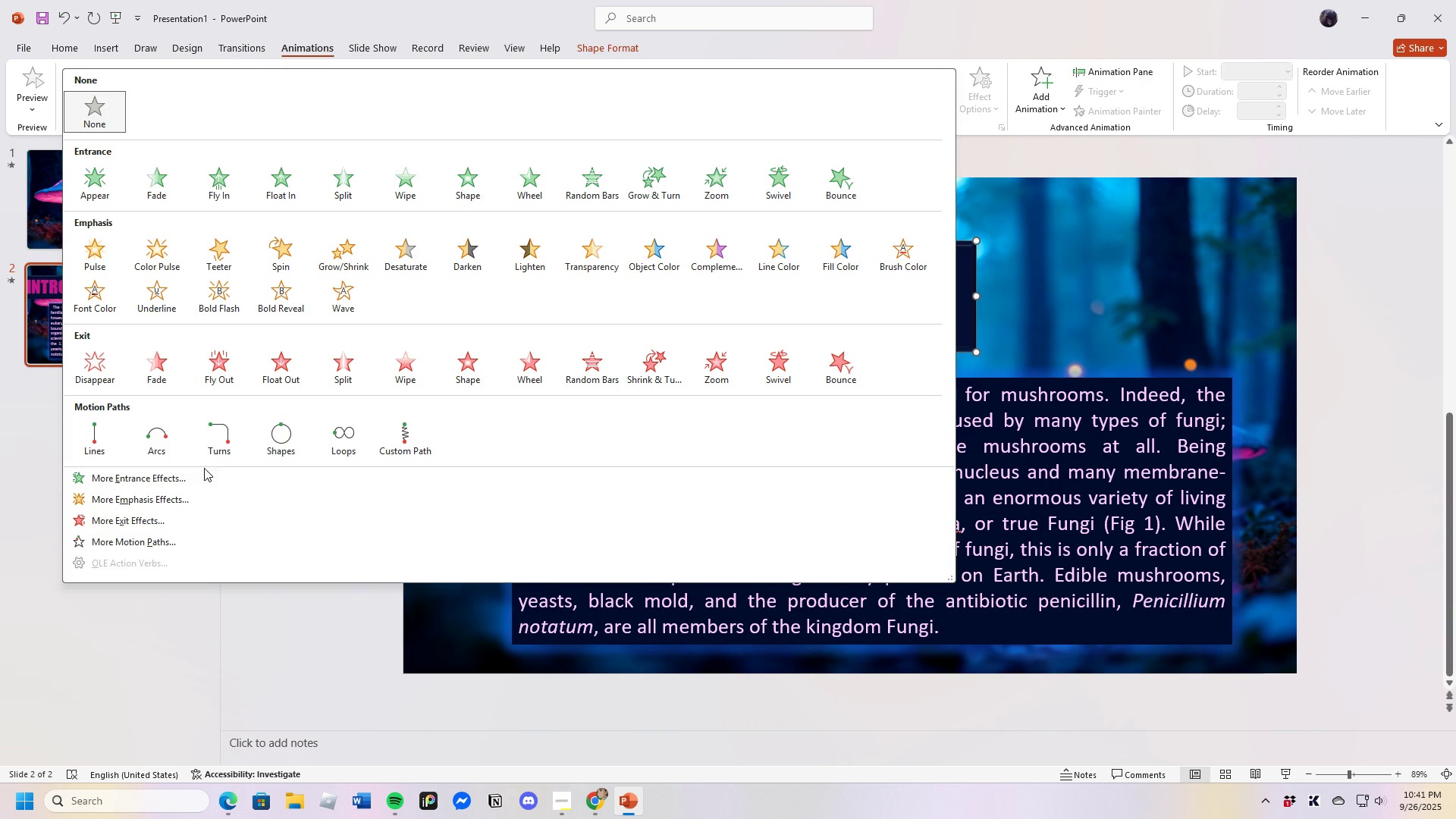 
left_click([182, 482])
 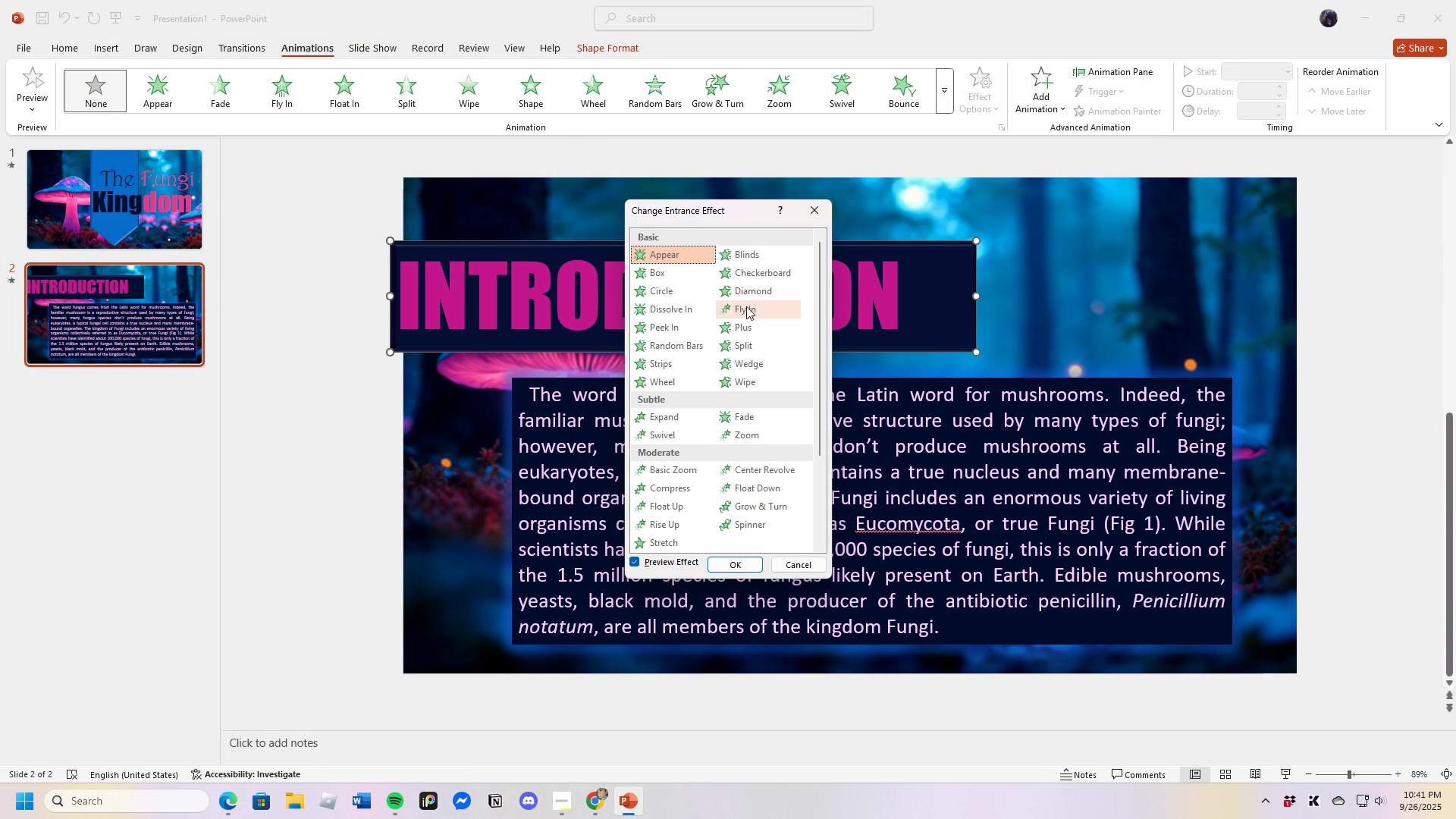 
left_click([767, 275])
 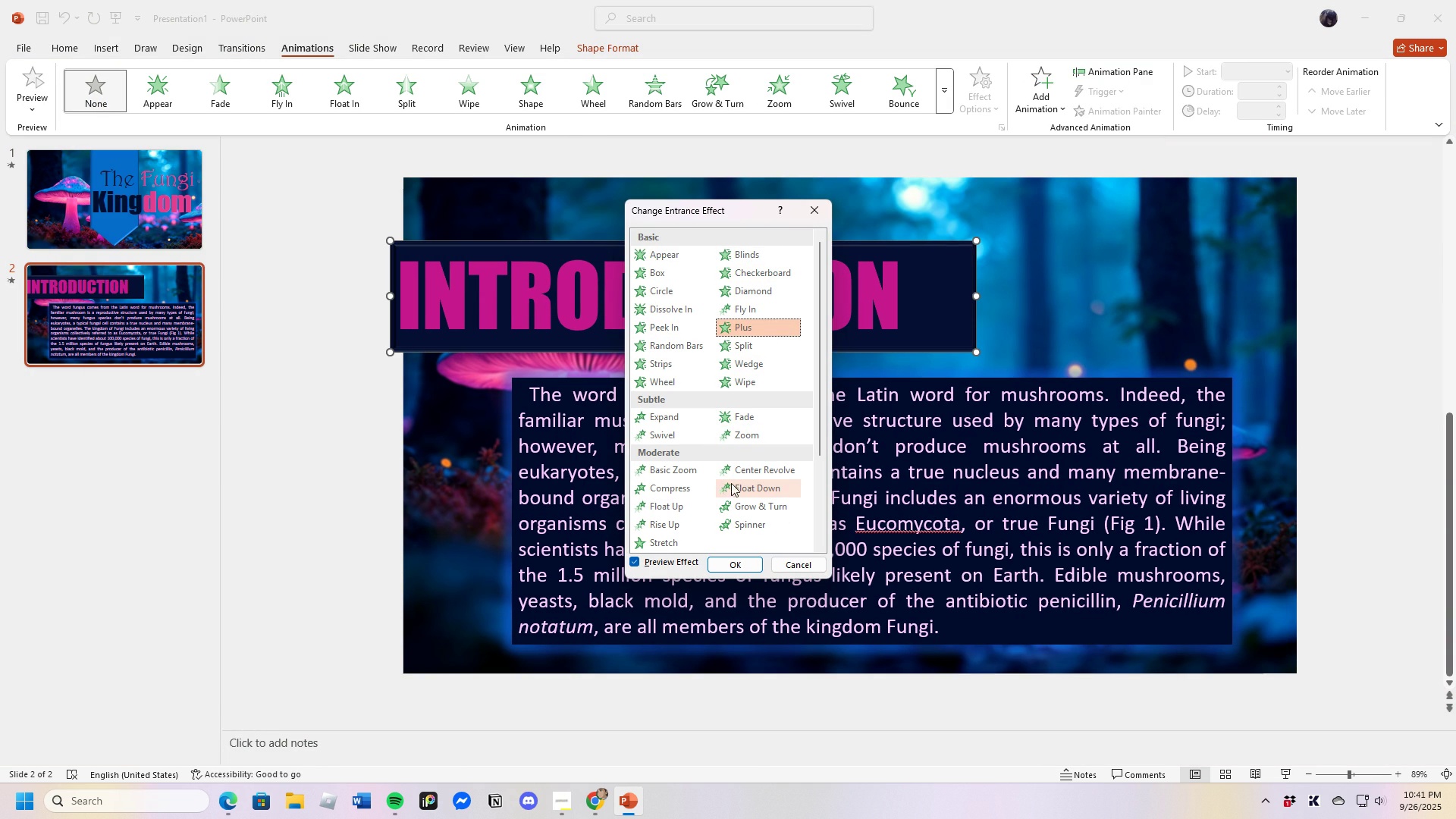 
wait(5.83)
 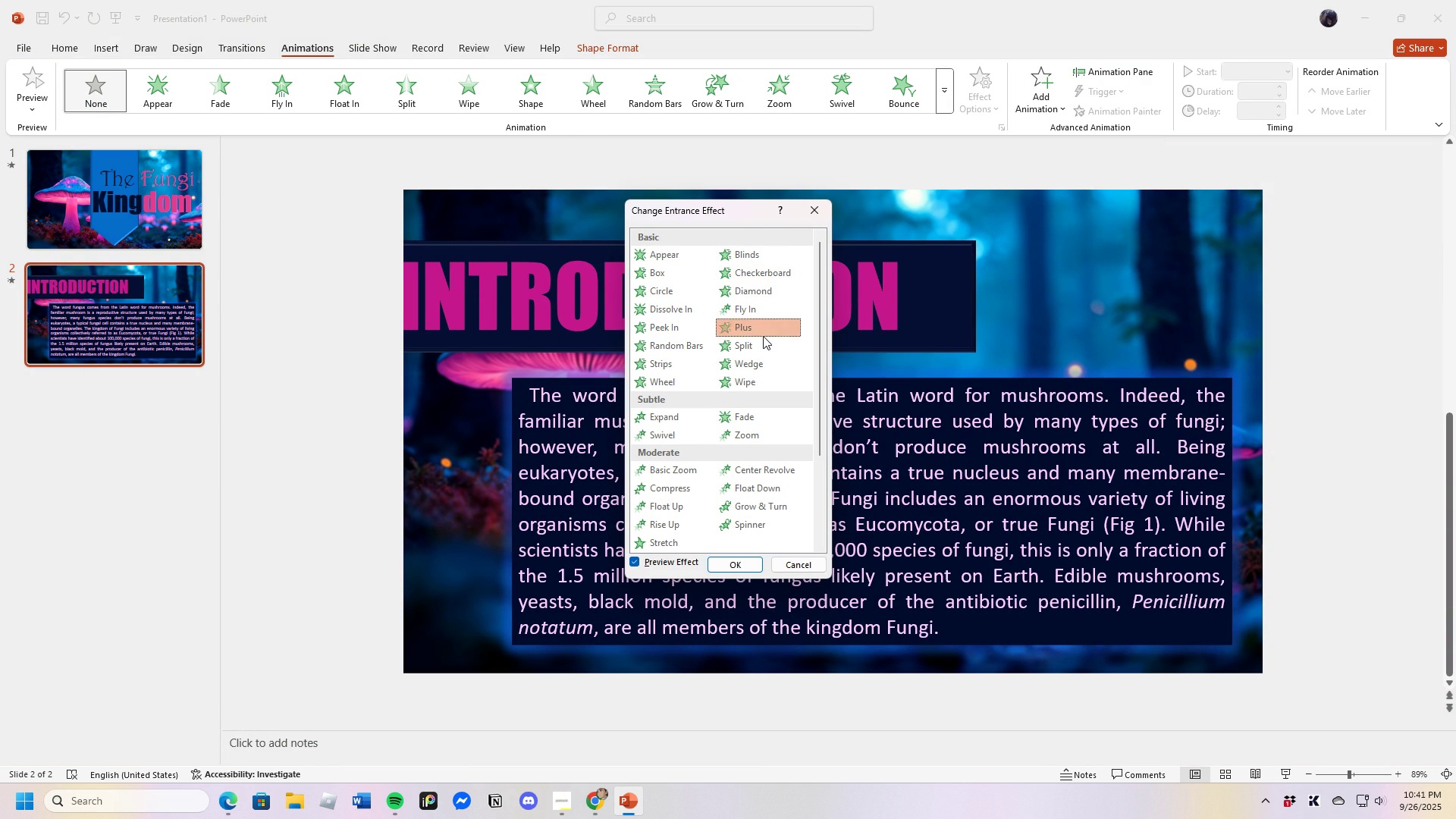 
left_click([661, 380])
 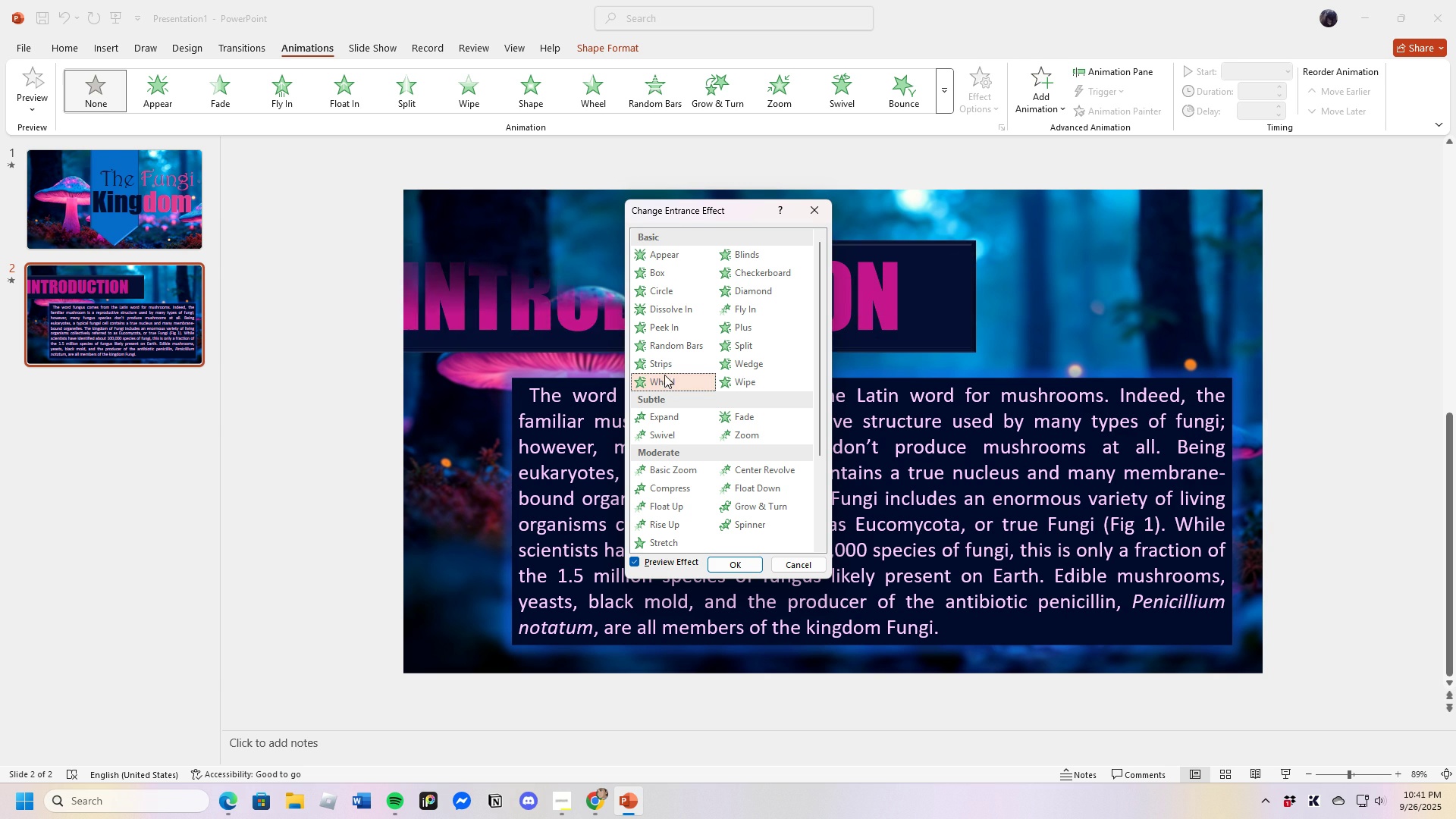 
left_click([668, 363])
 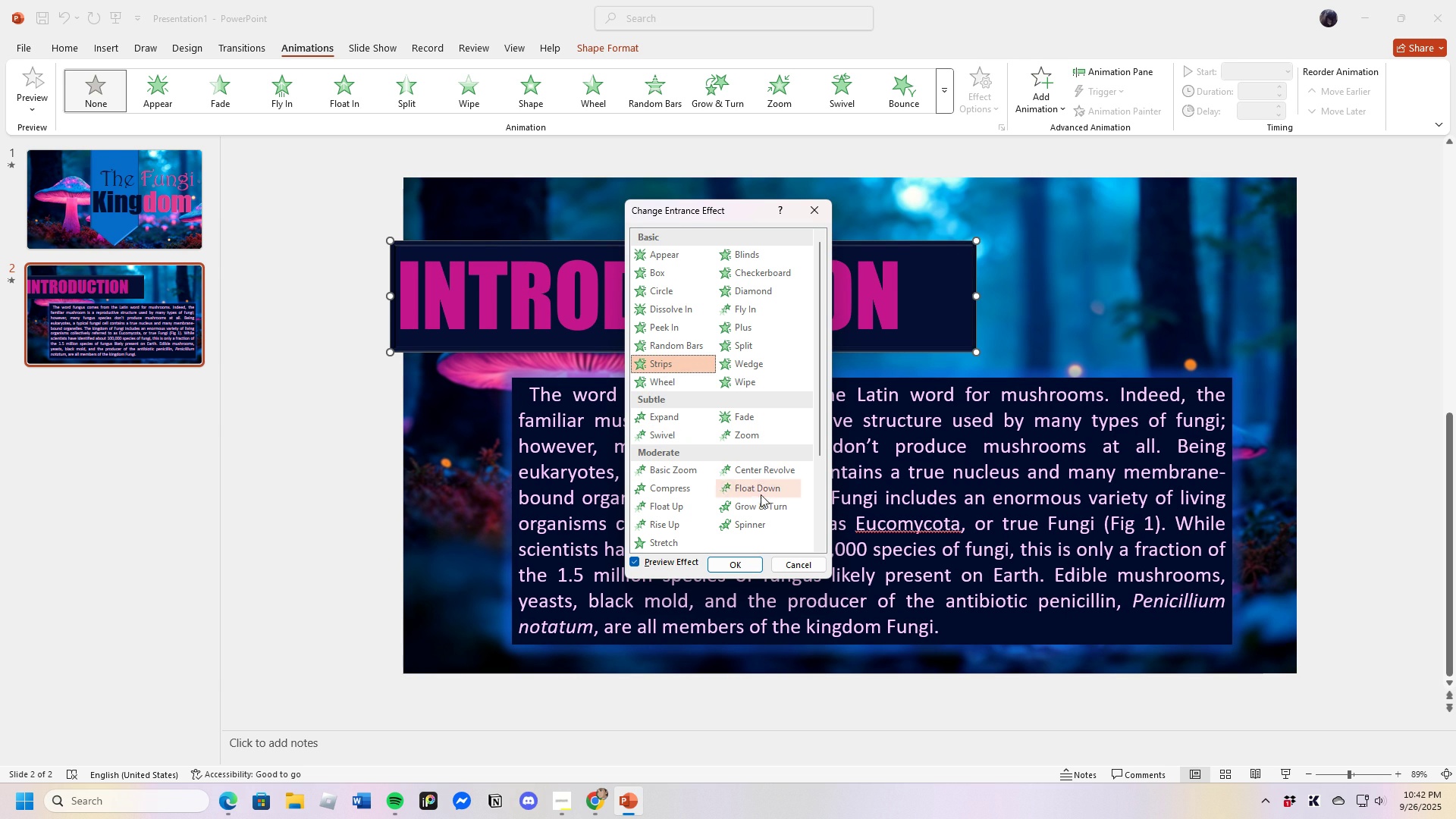 
wait(8.62)
 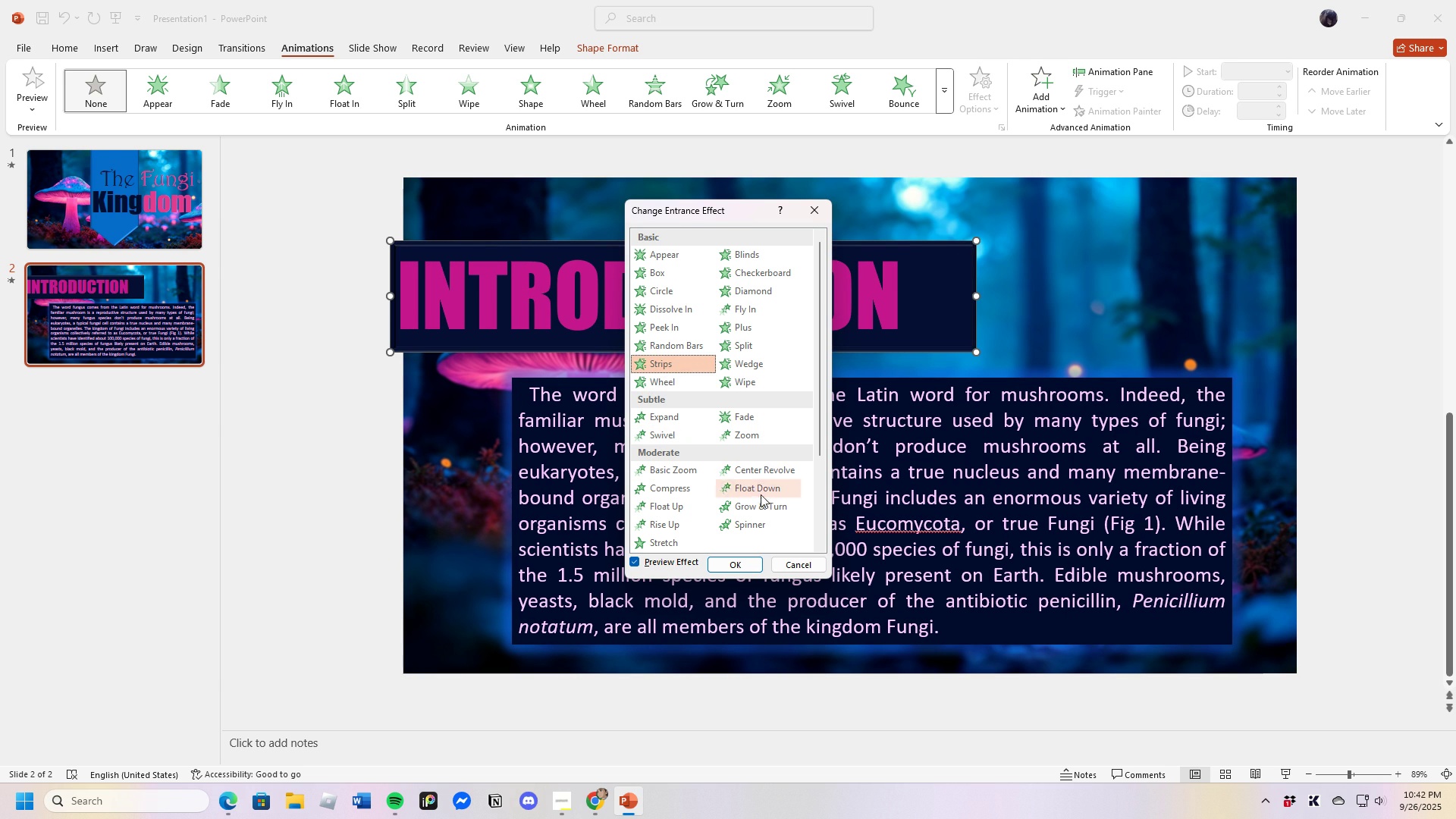 
left_click([660, 366])
 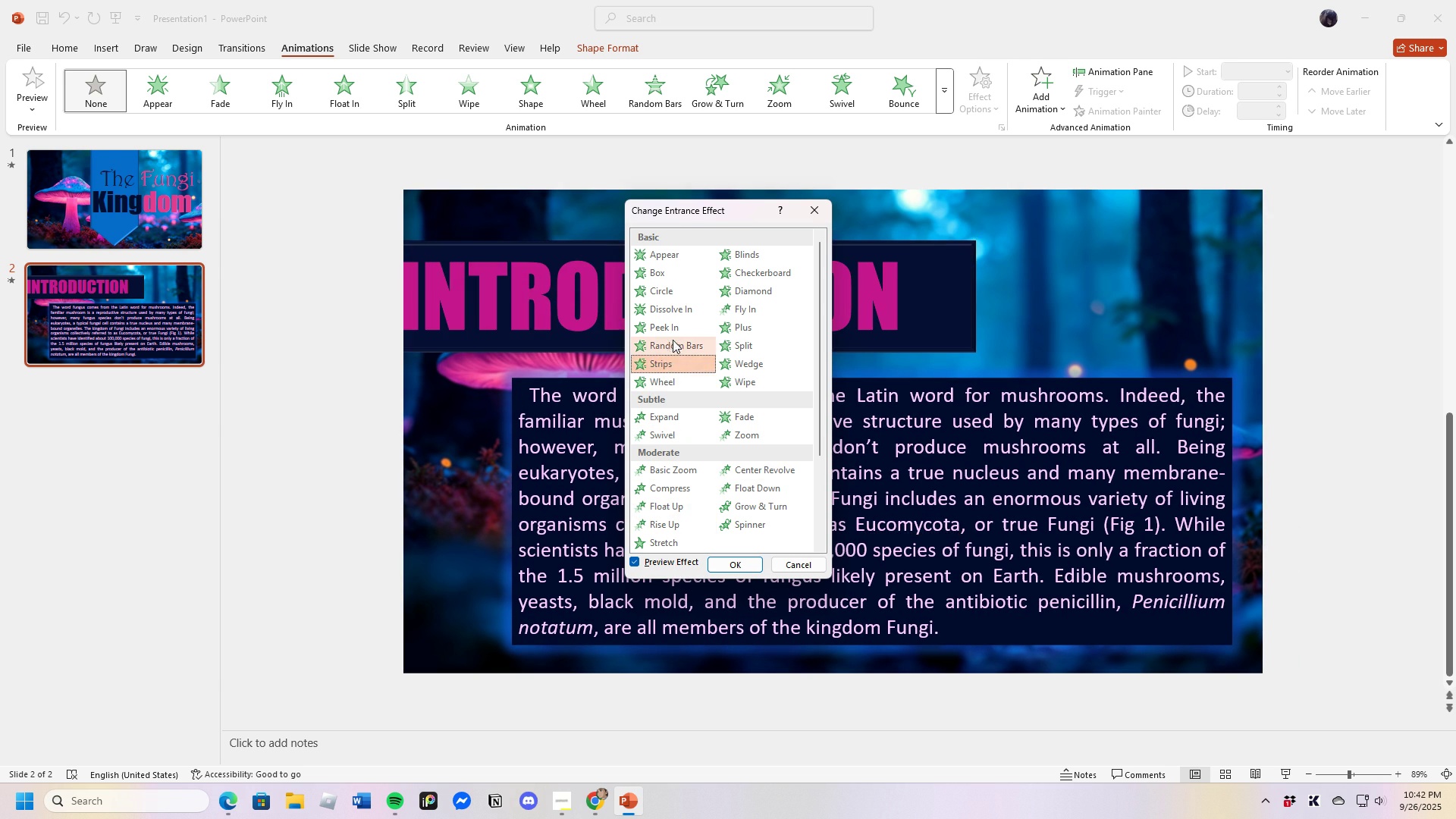 
left_click([674, 337])
 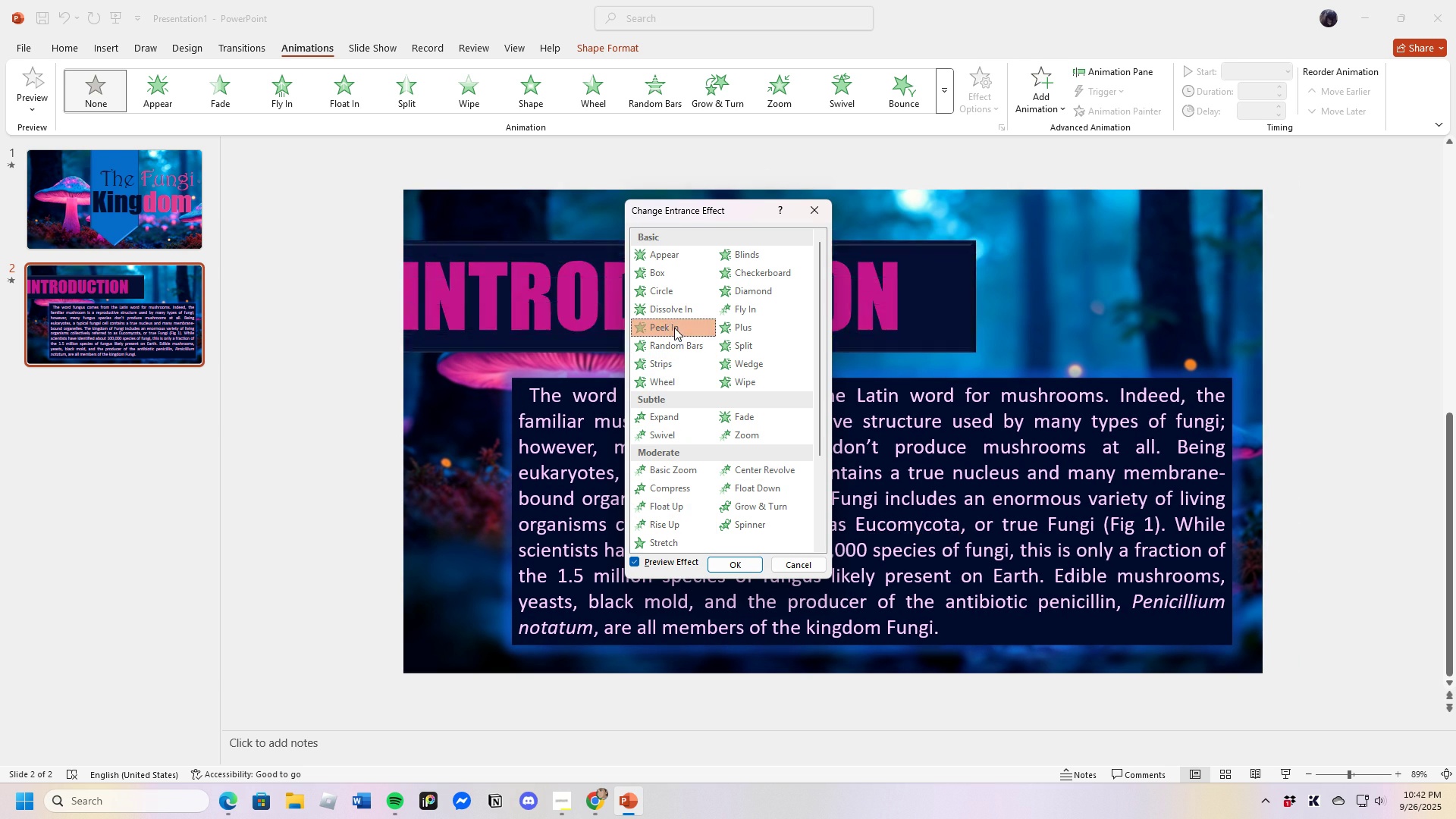 
left_click([674, 328])
 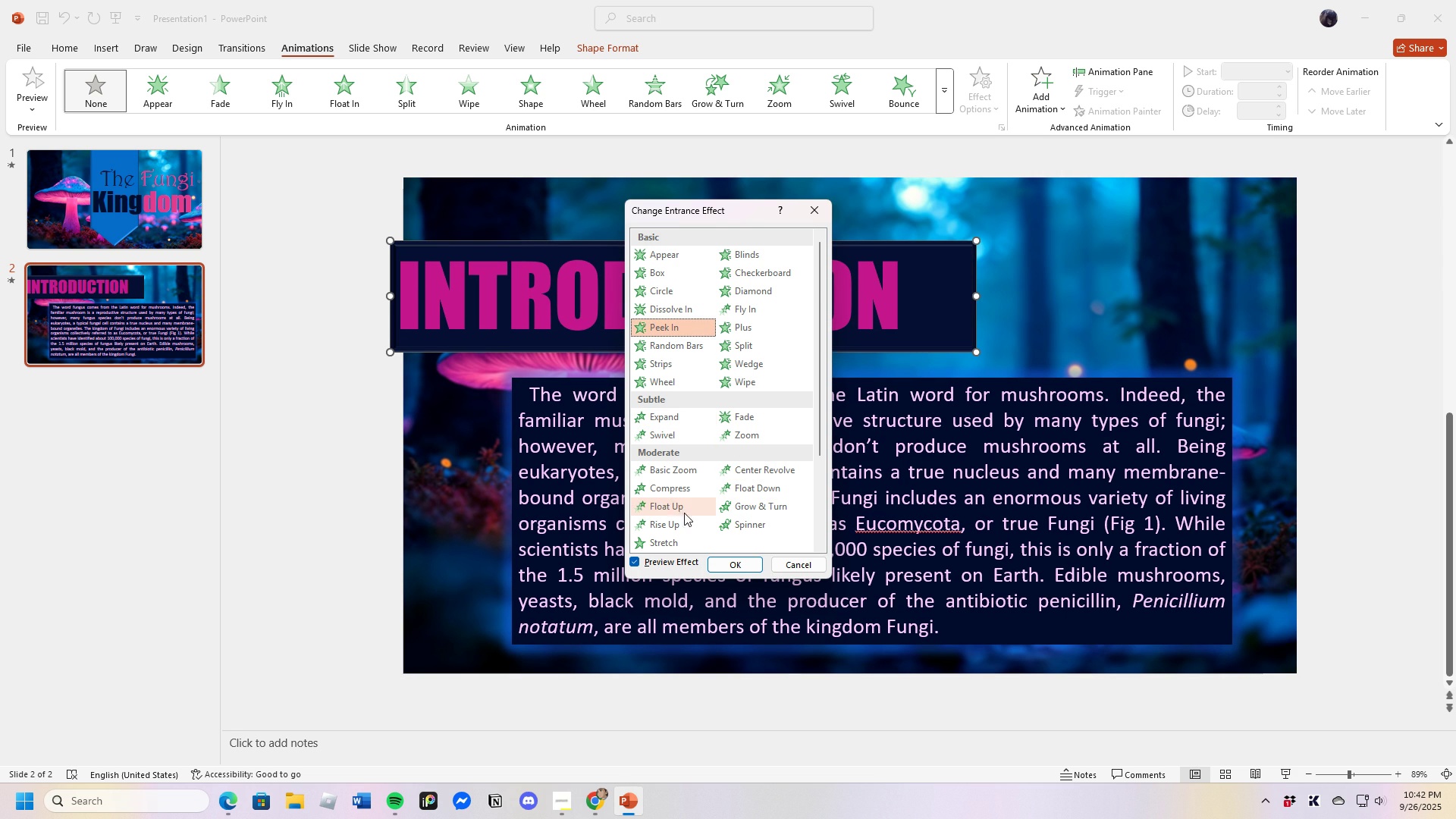 
wait(5.7)
 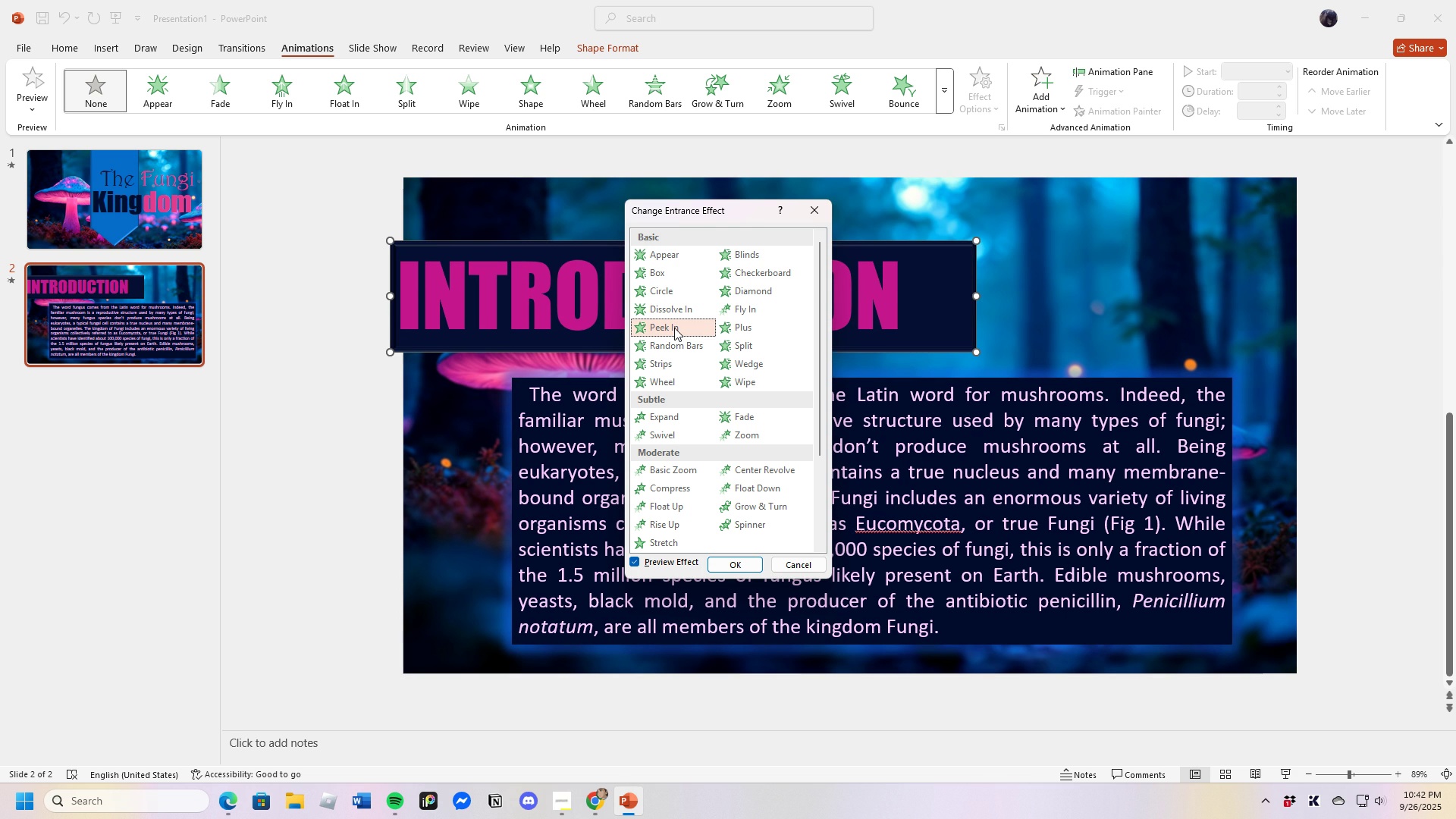 
left_click([678, 522])
 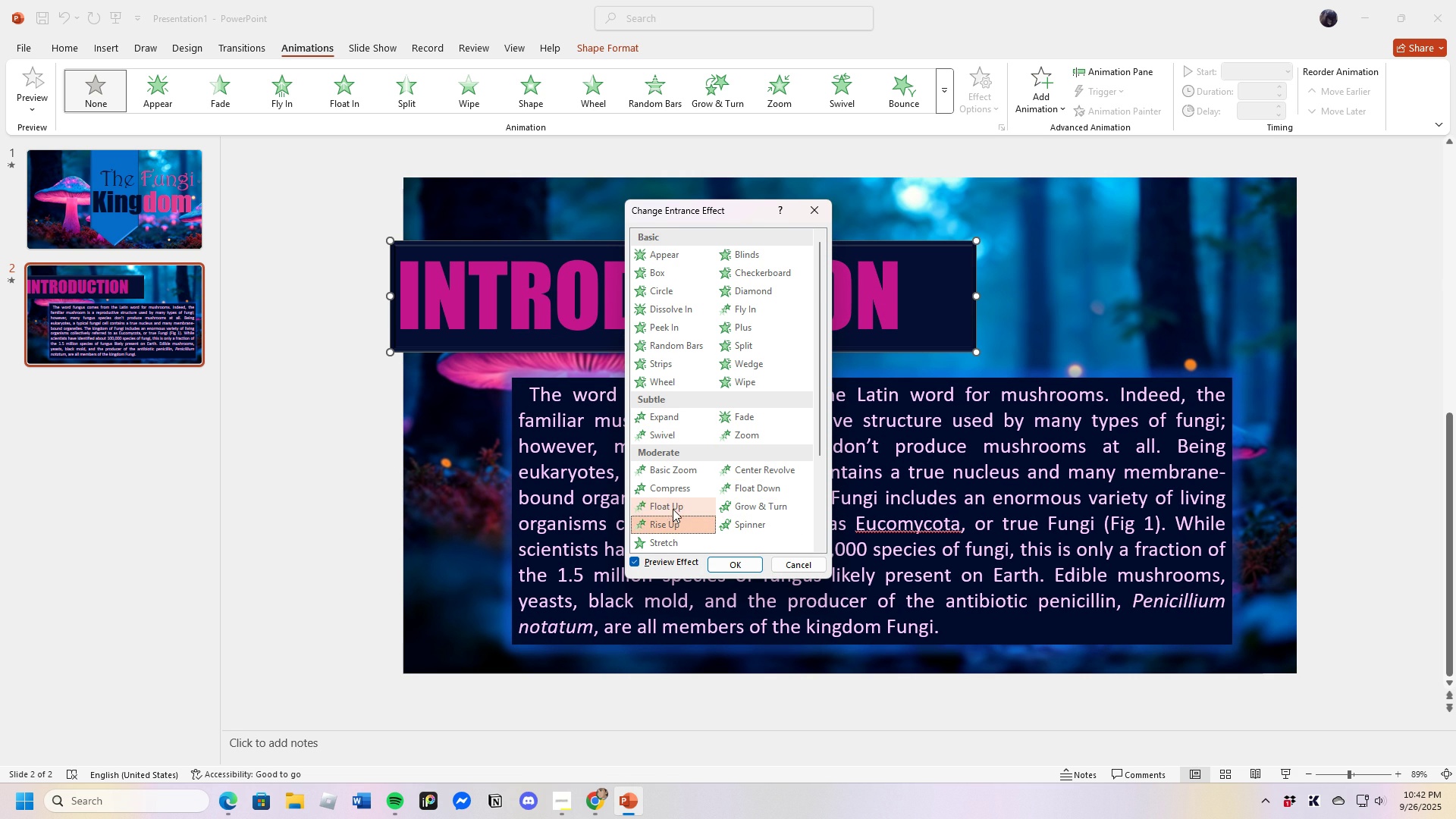 
left_click([665, 255])
 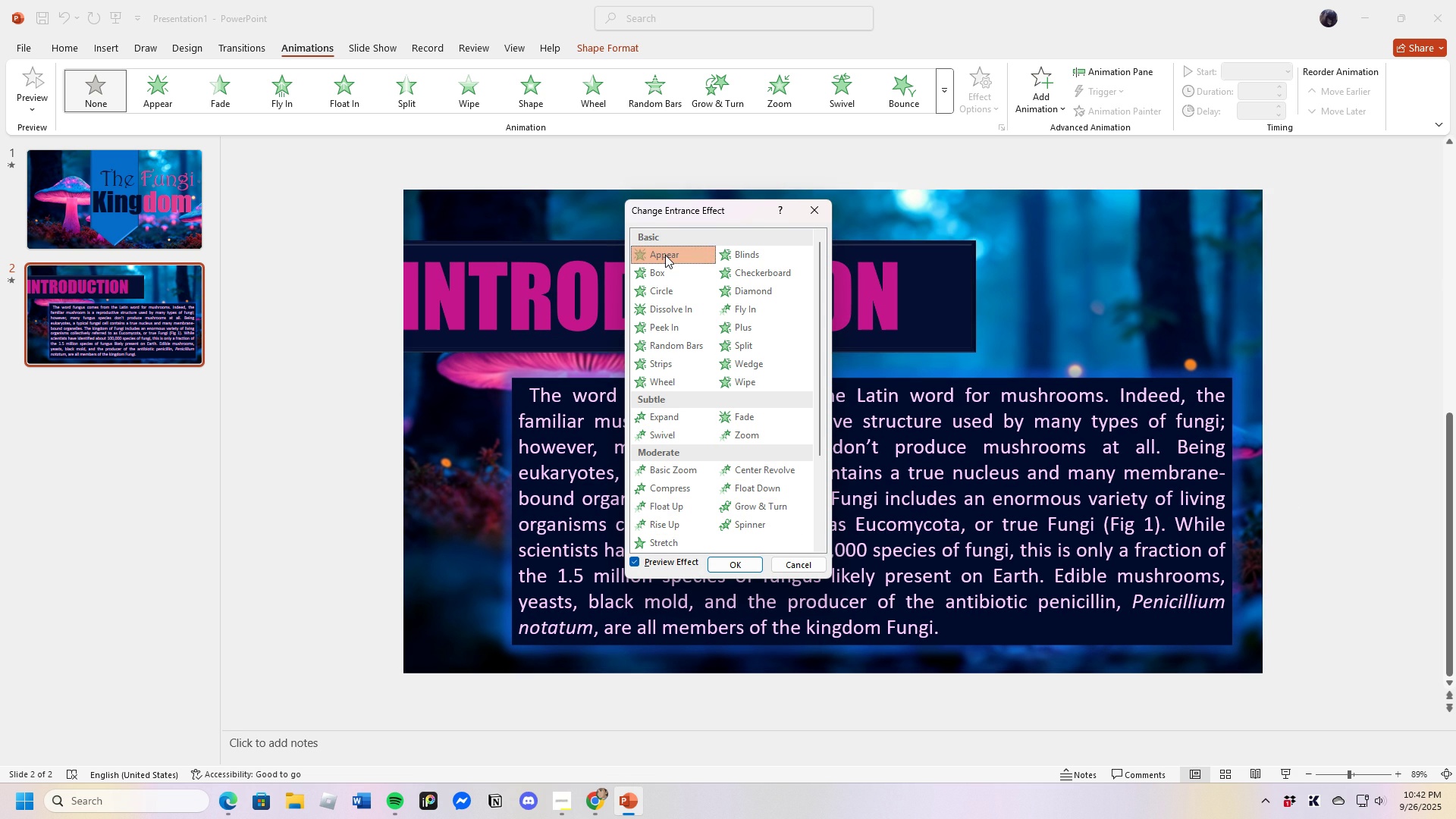 
left_click([665, 255])
 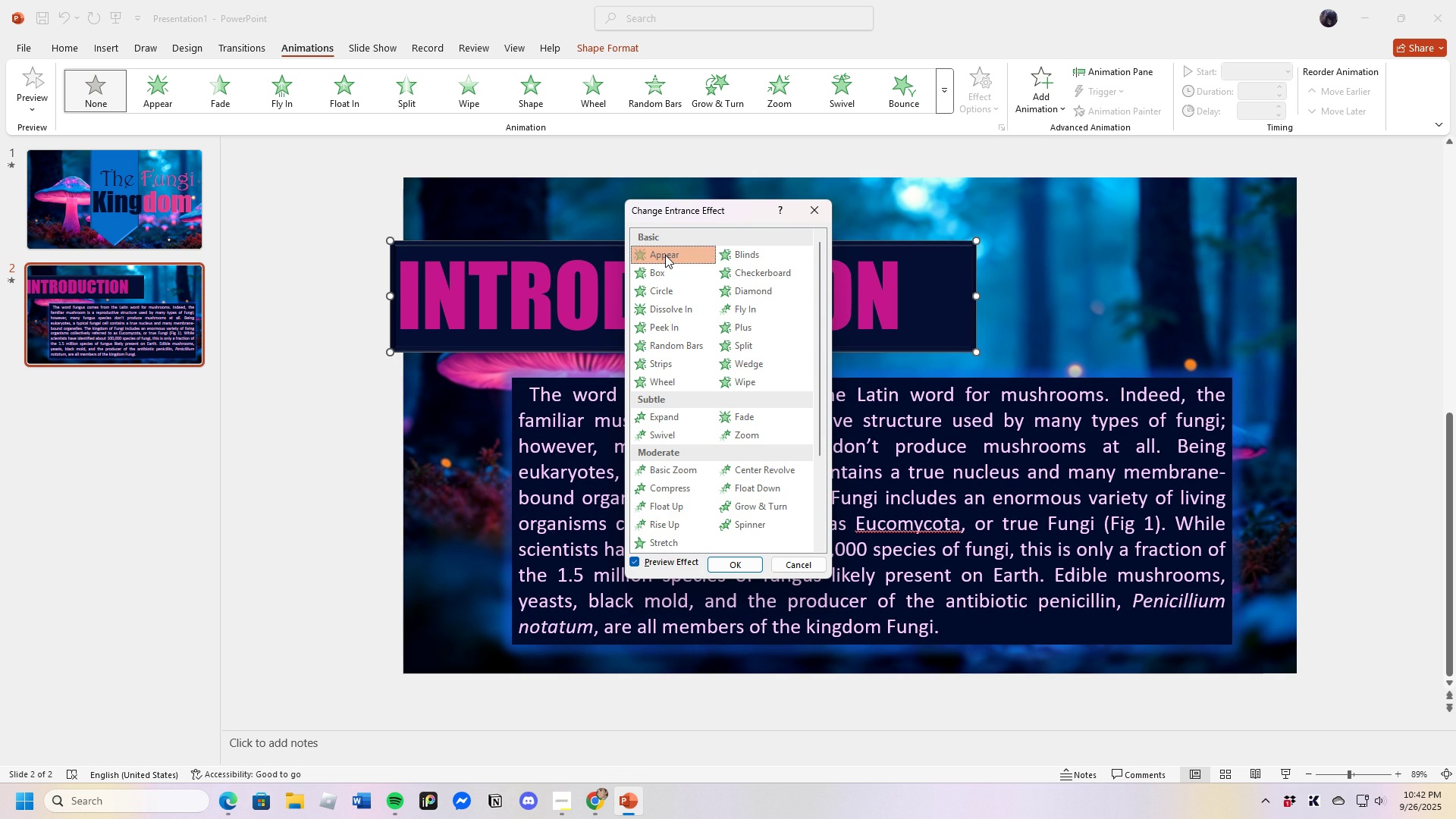 
left_click([665, 255])
 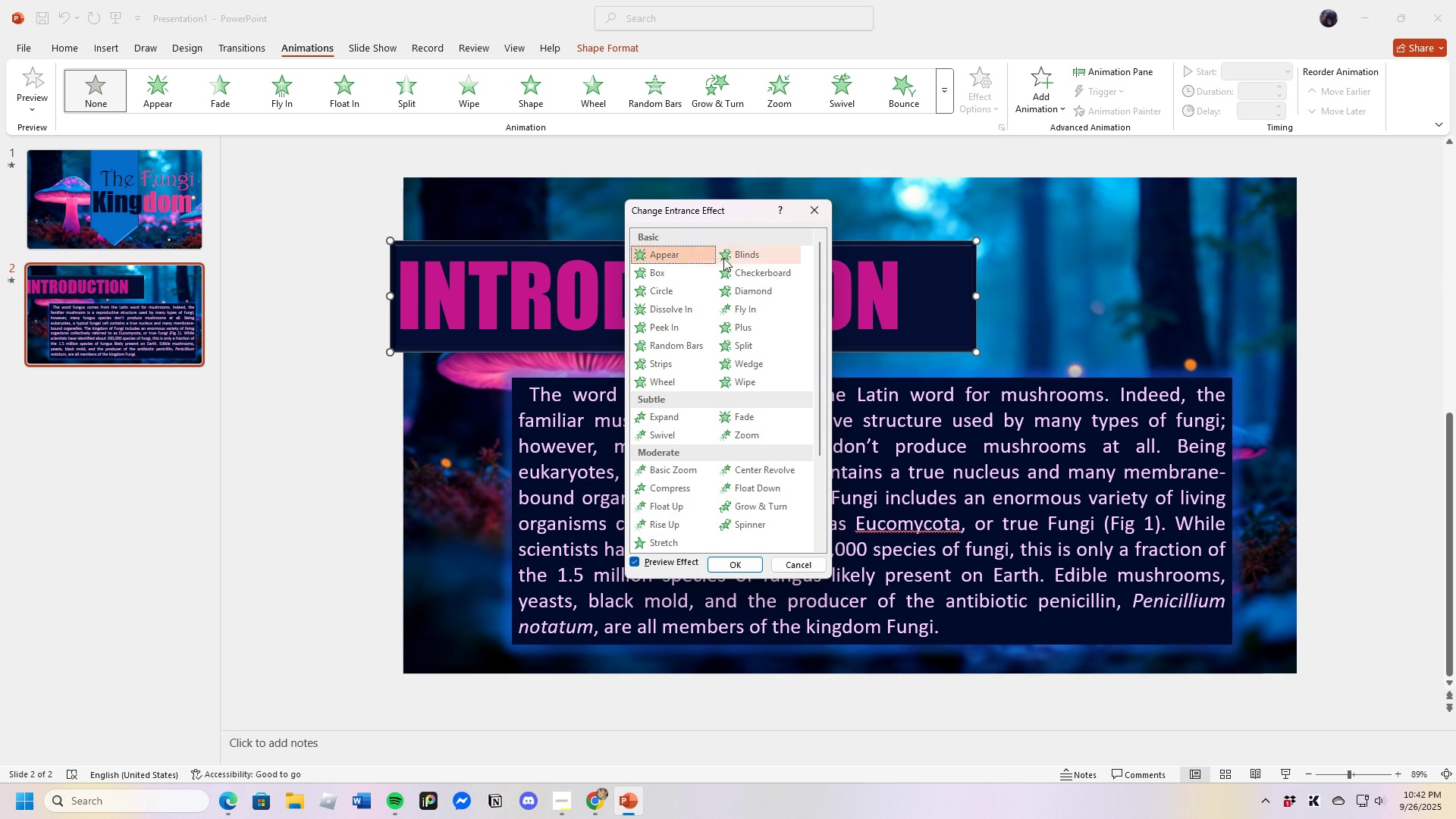 
left_click([730, 253])
 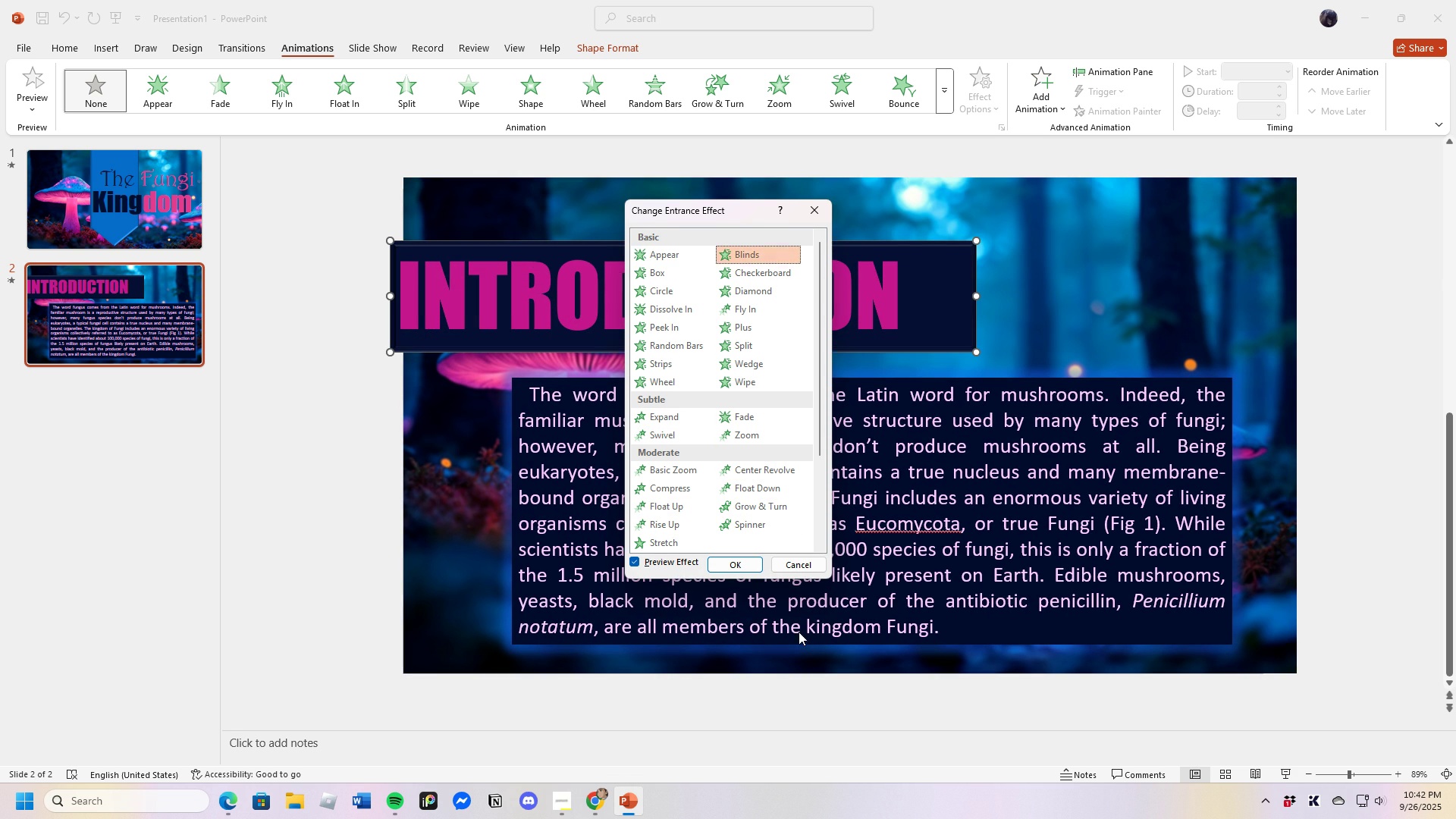 
left_click([798, 563])
 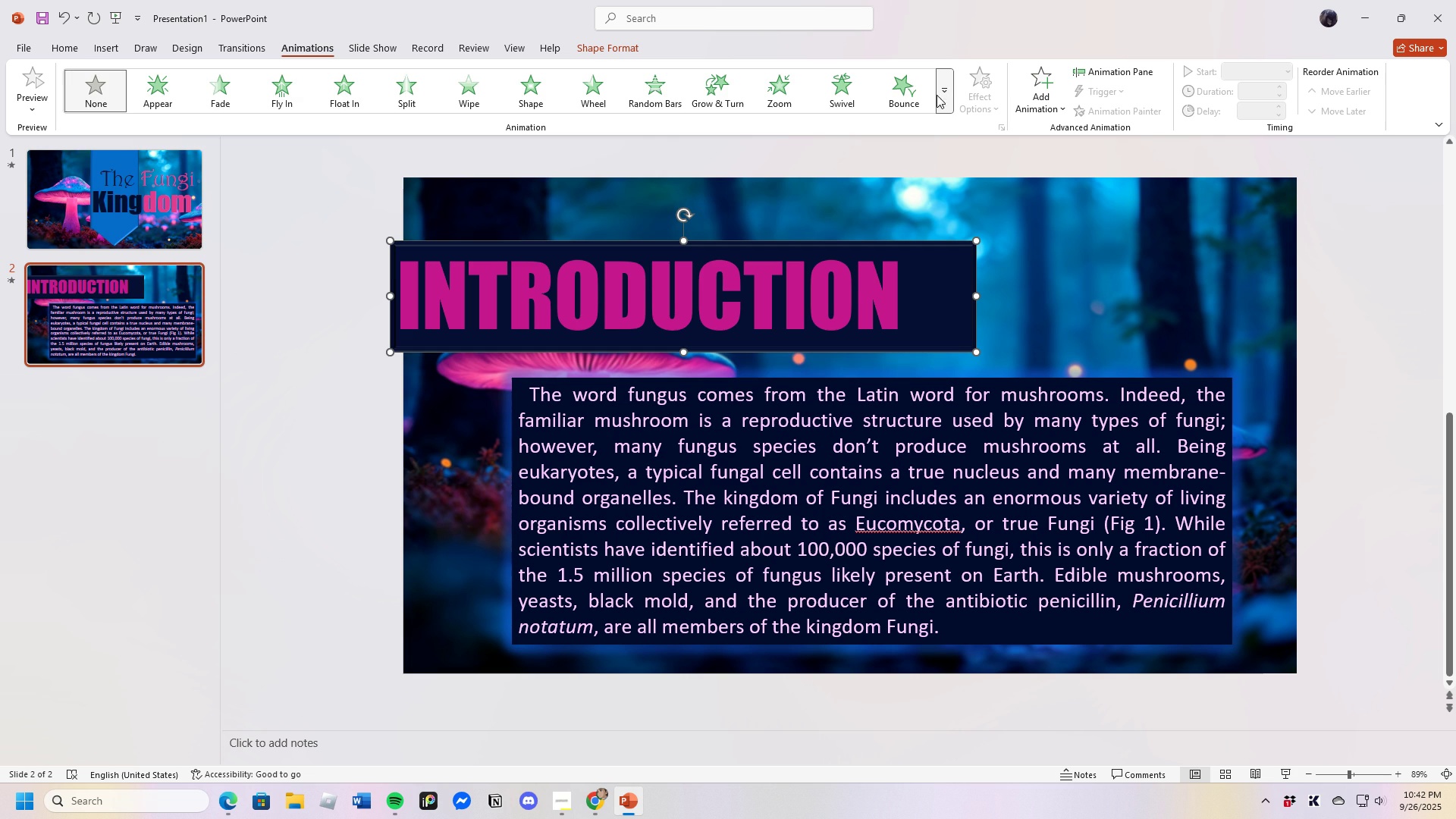 
left_click([946, 93])
 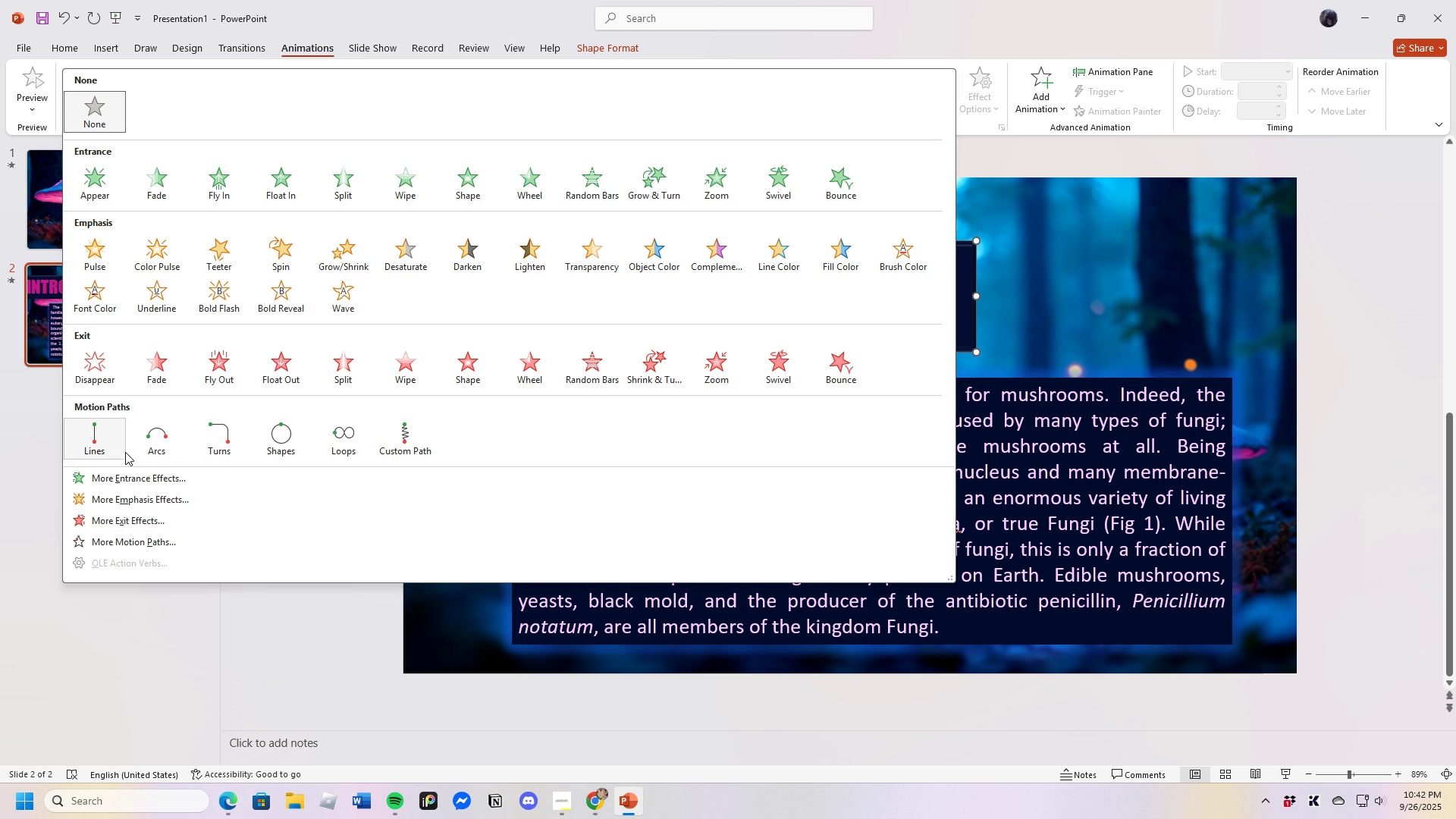 
left_click([104, 444])